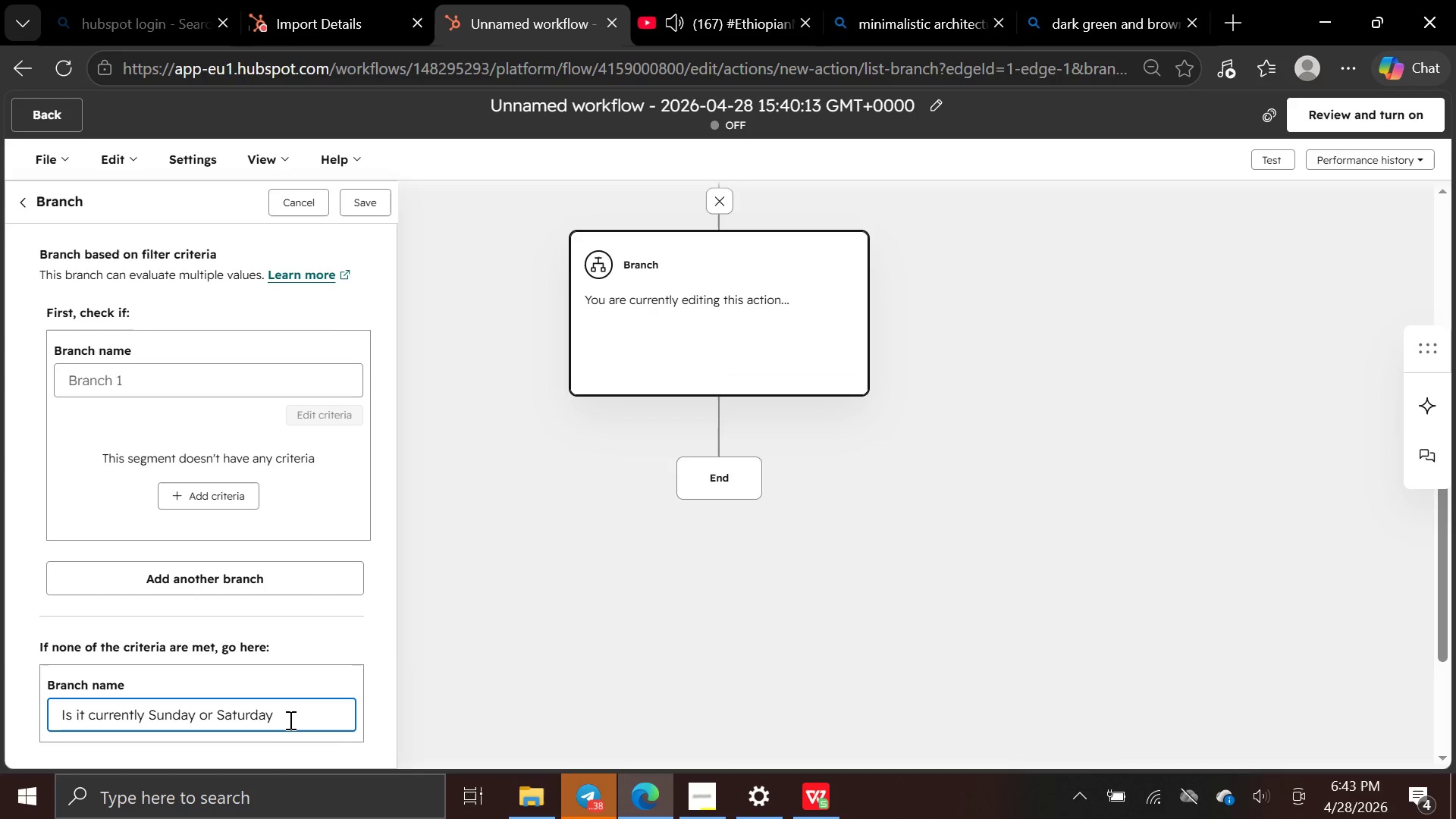 
key(Shift+Slash)
 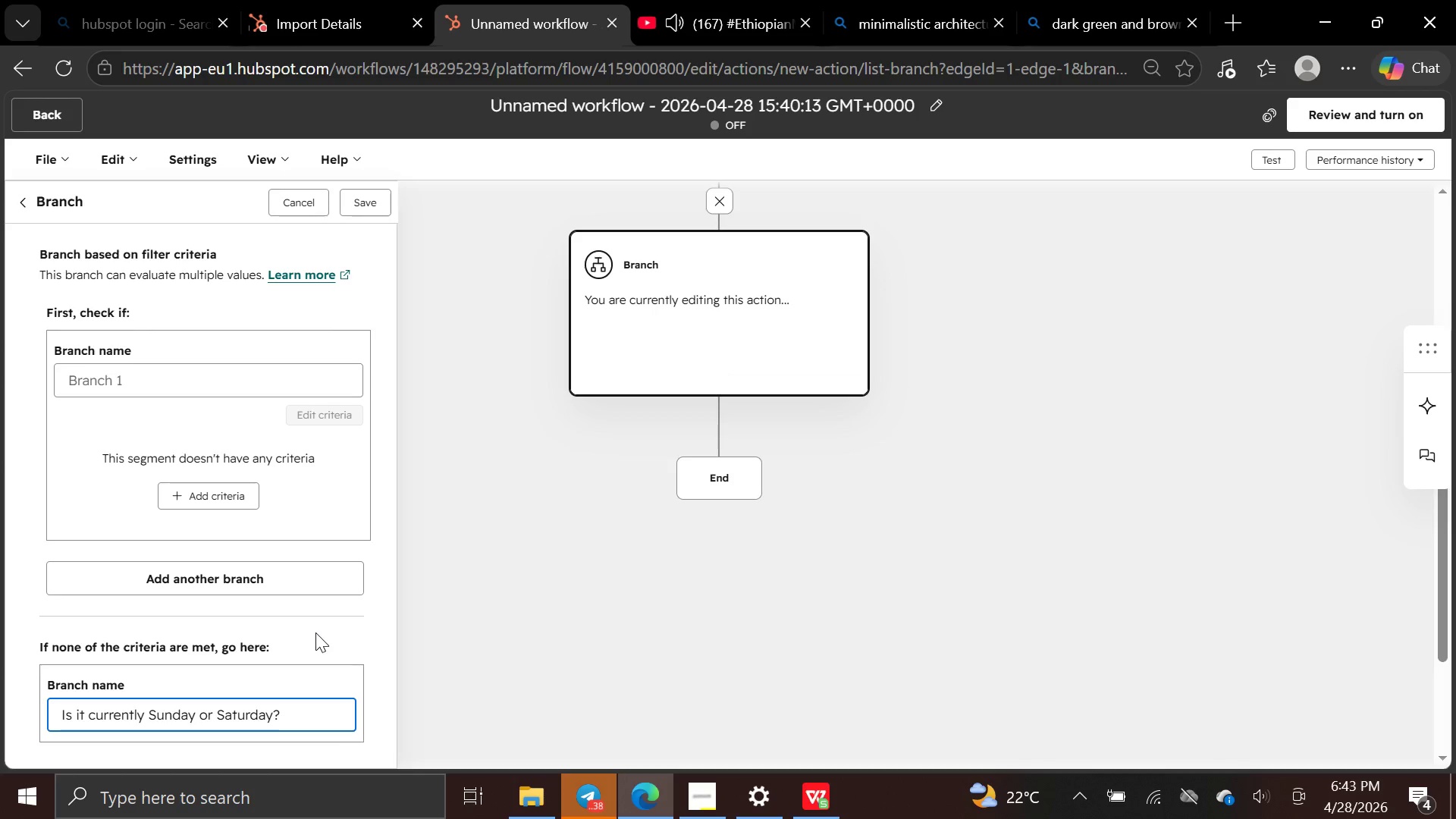 
wait(15.12)
 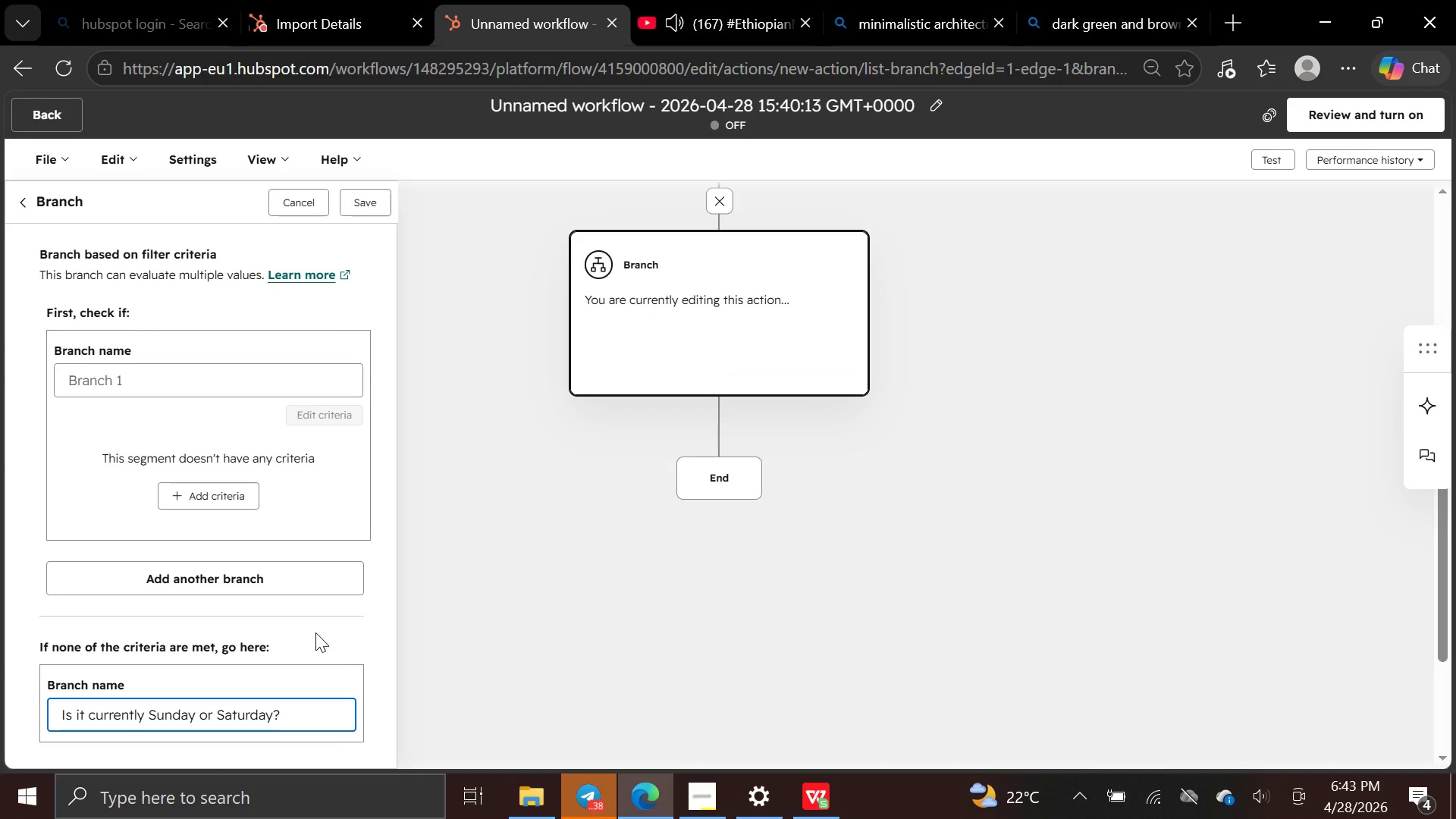 
hold_key(key=Backspace, duration=1.36)
 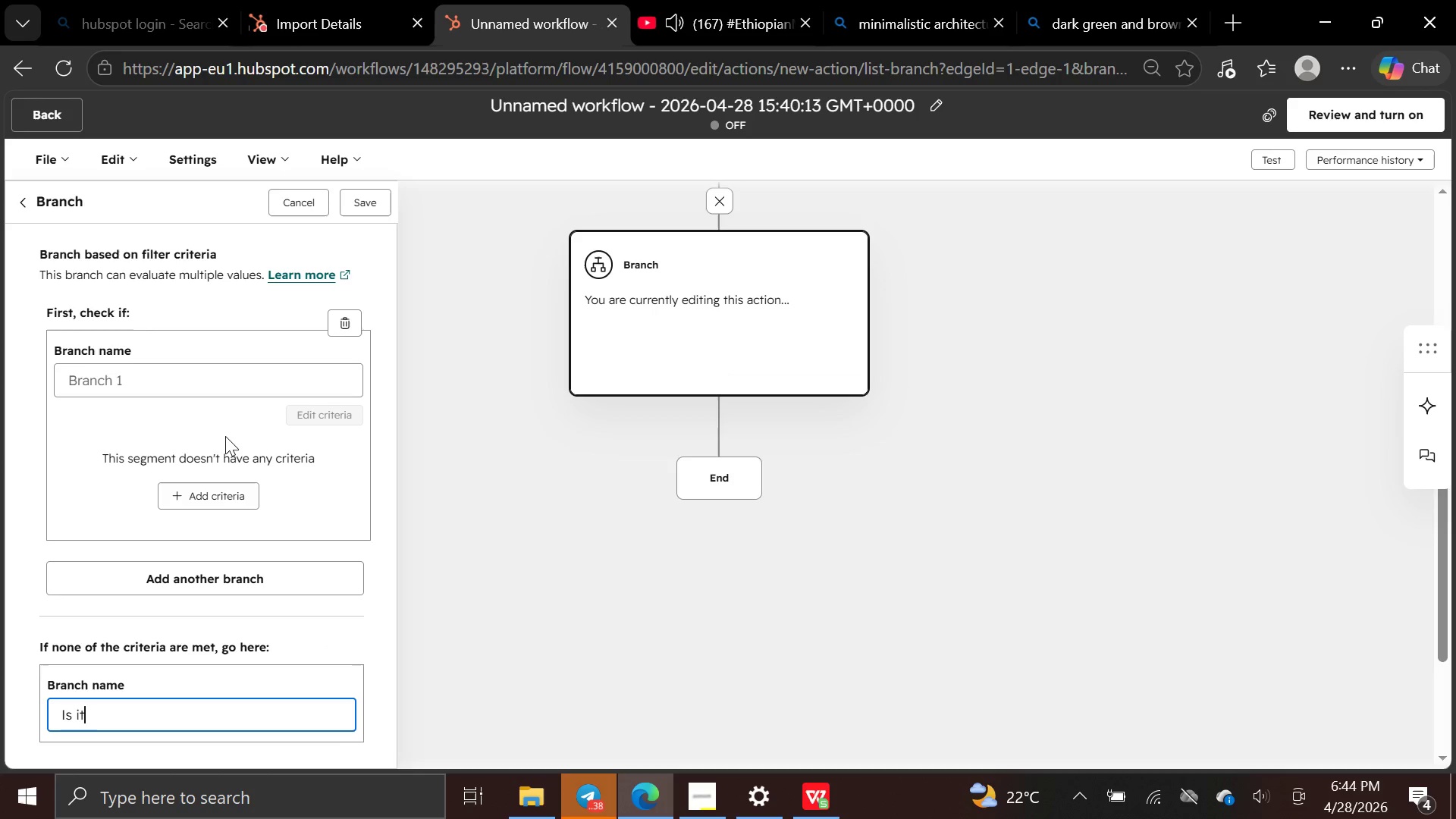 
hold_key(key=Backspace, duration=0.81)
 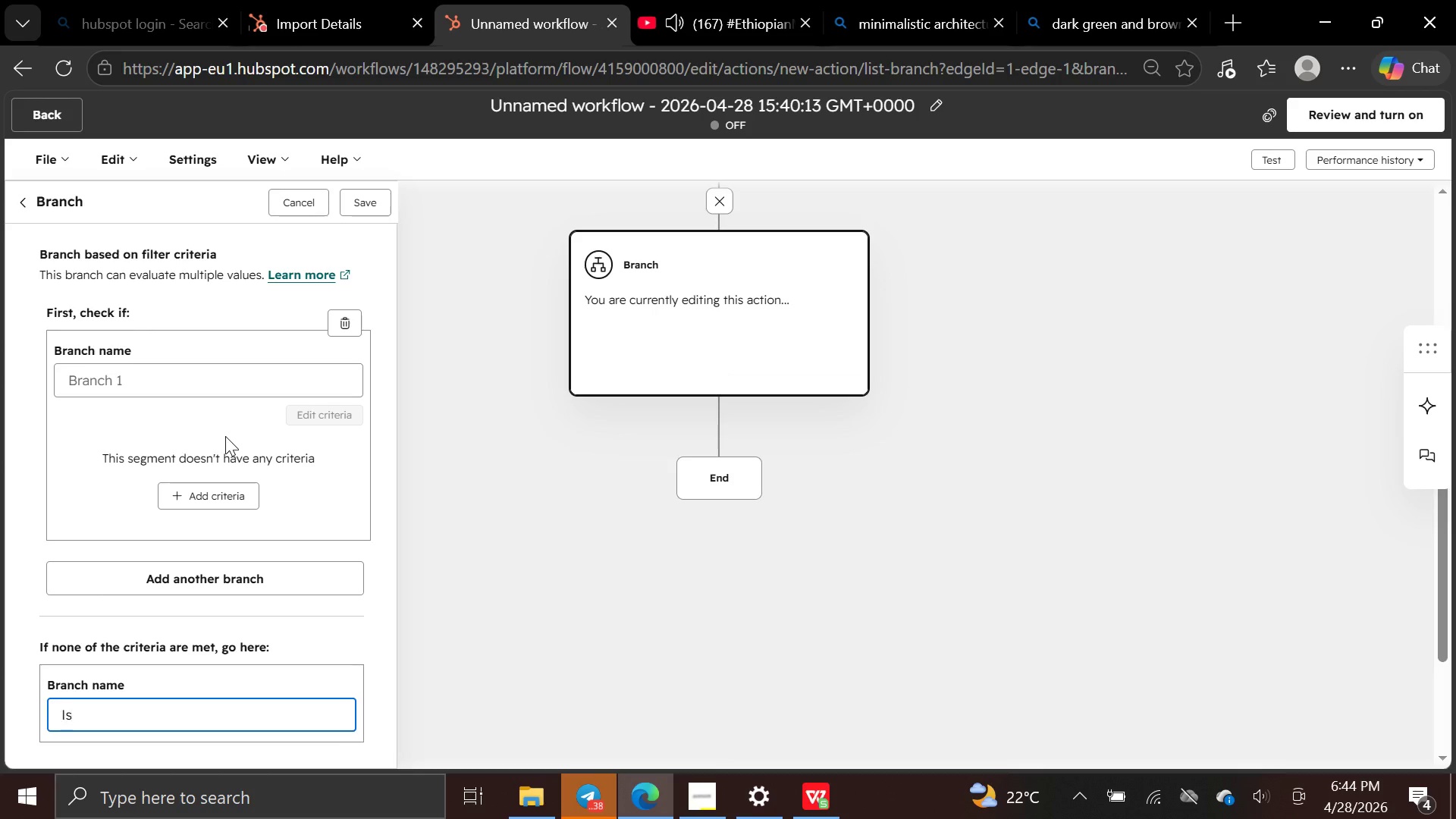 
key(Backspace)
 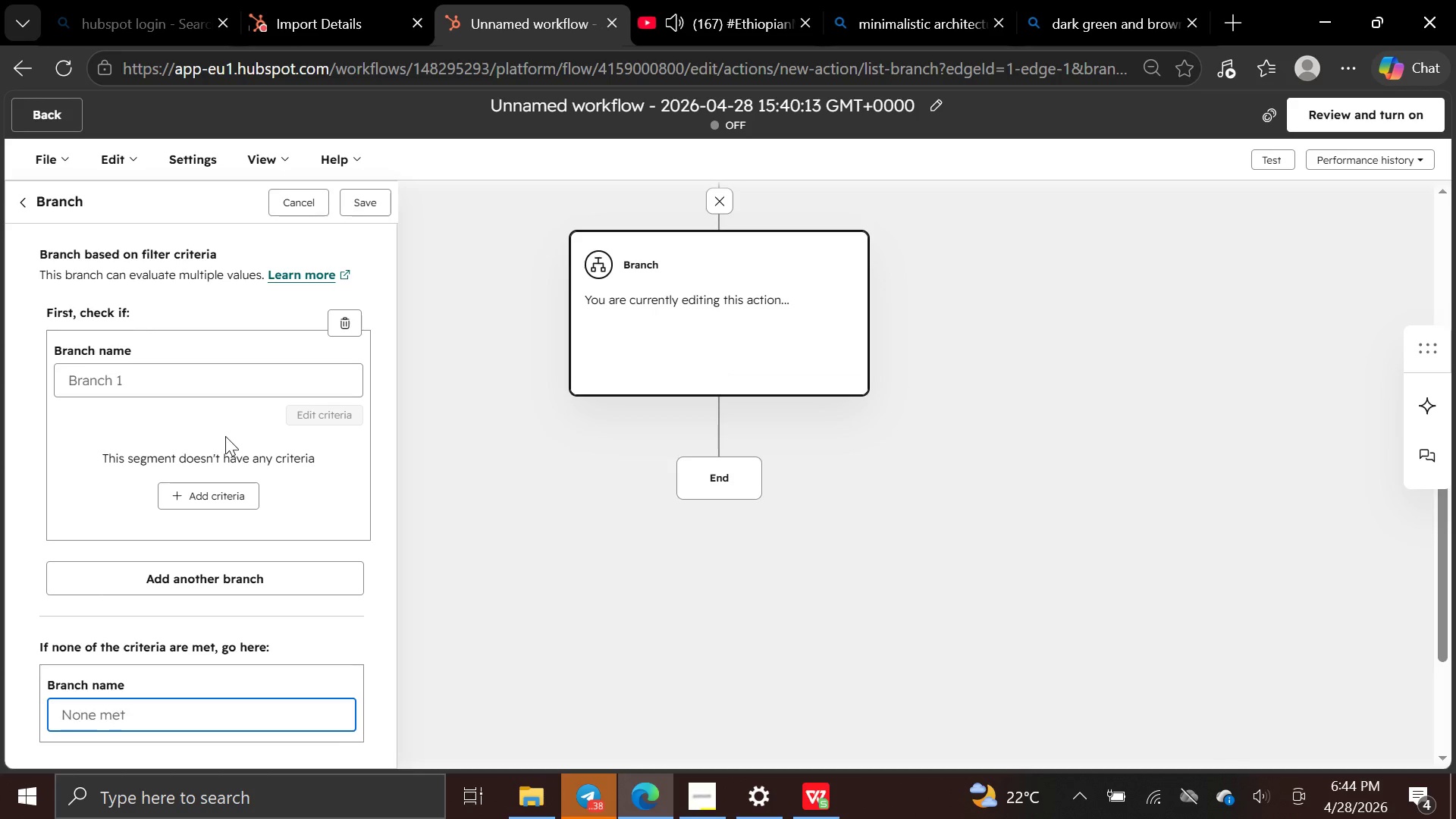 
key(Backspace)
 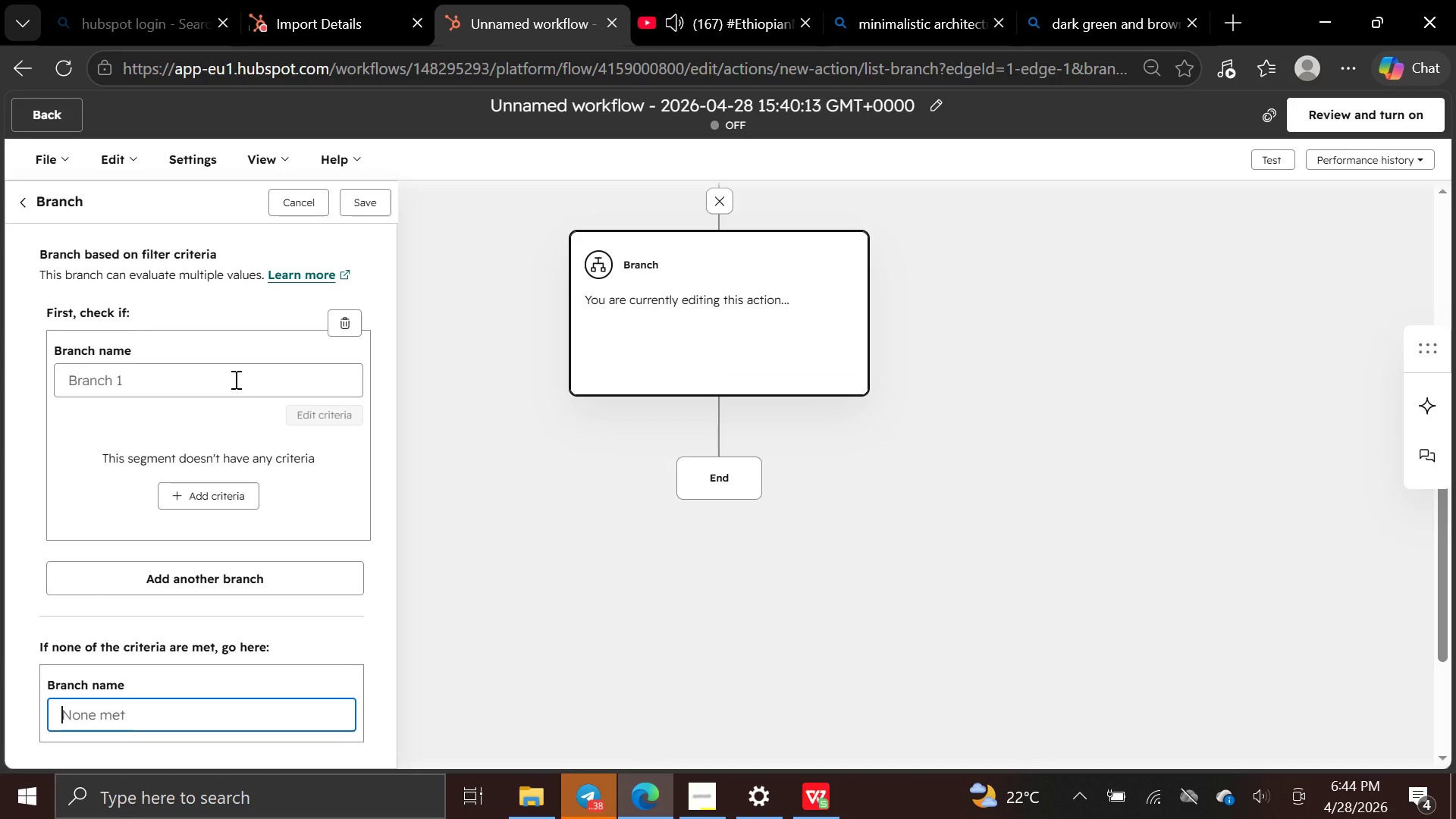 
left_click([234, 379])
 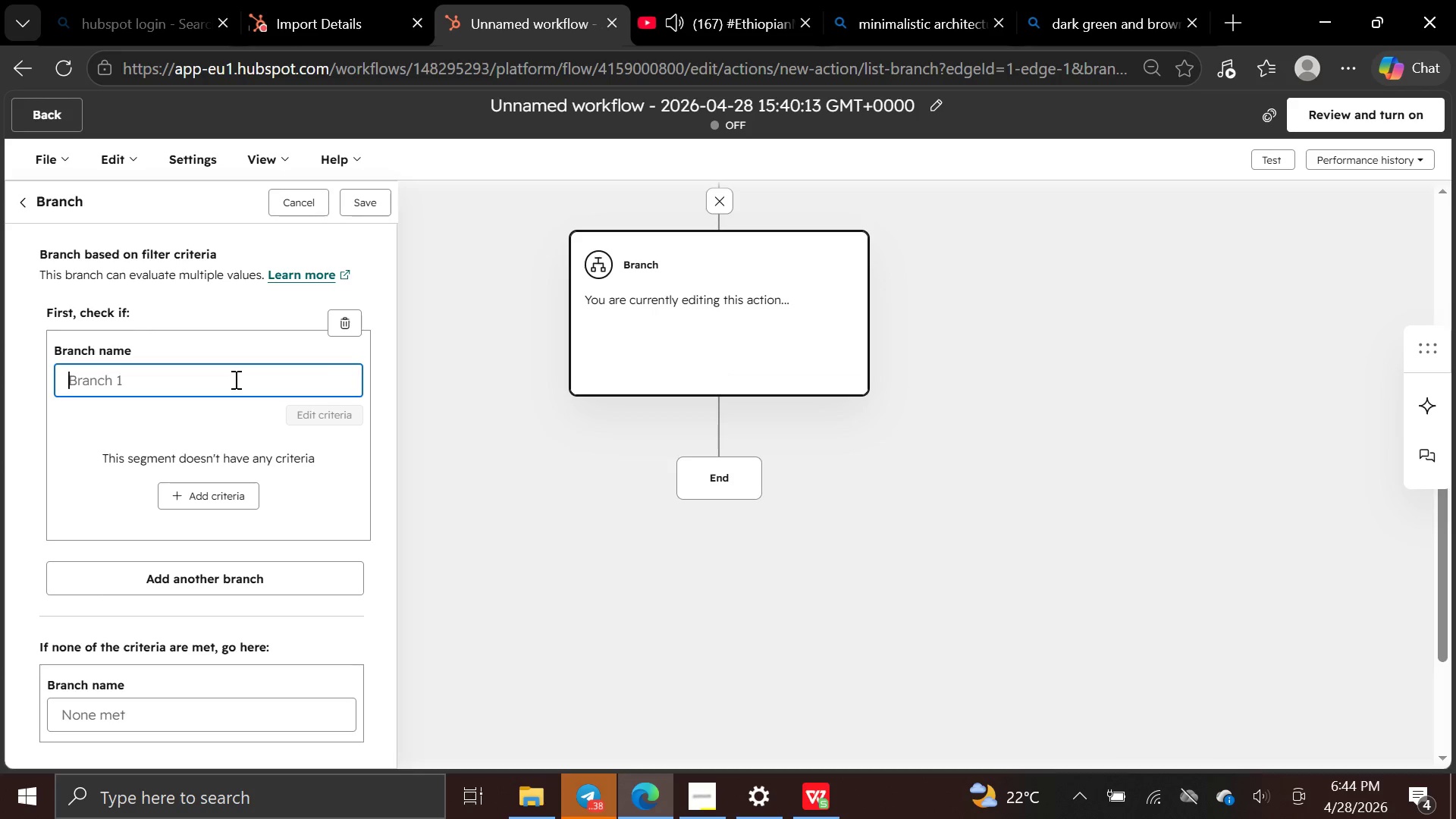 
type(YES)
 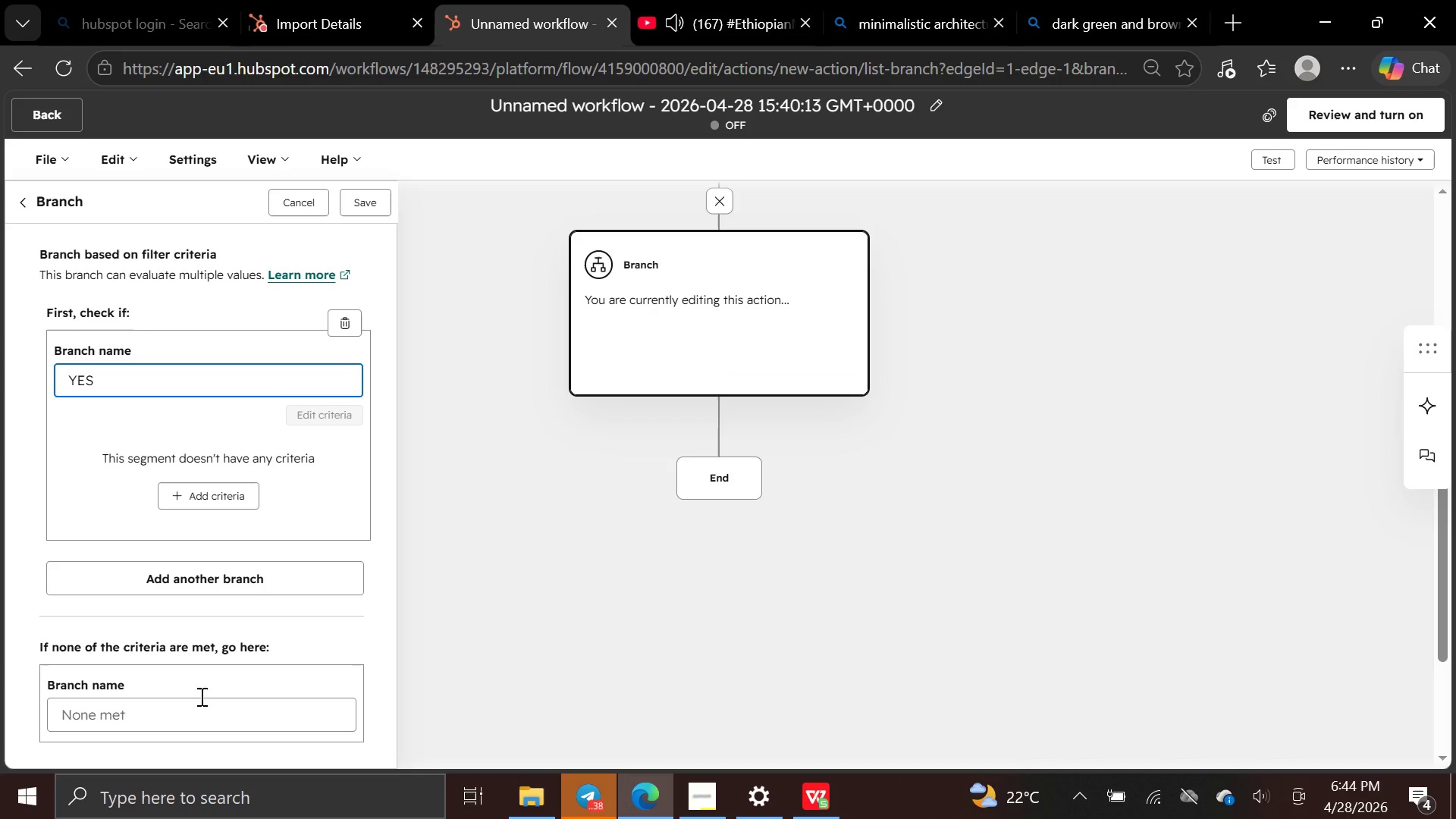 
wait(10.92)
 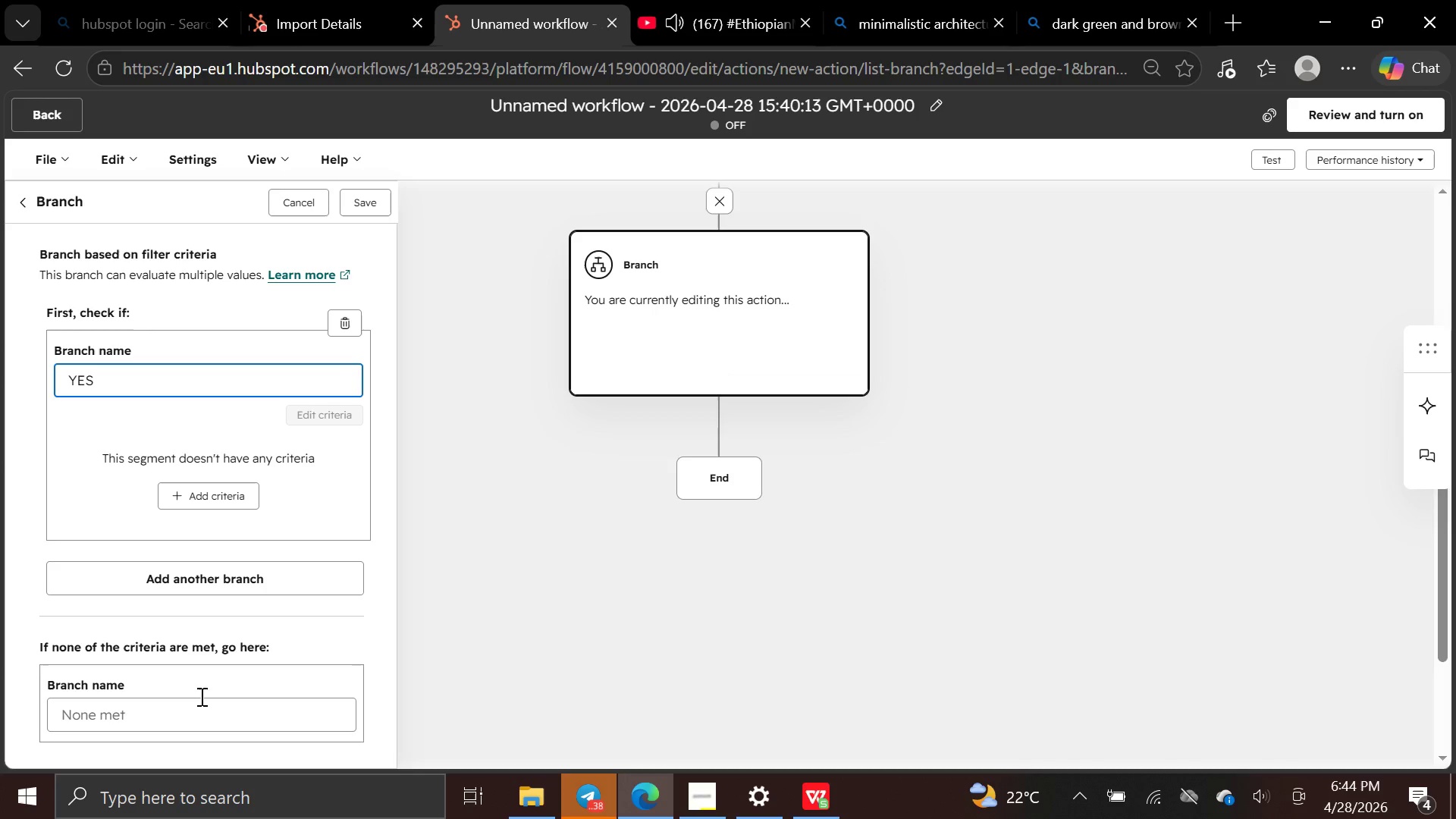 
left_click([166, 720])
 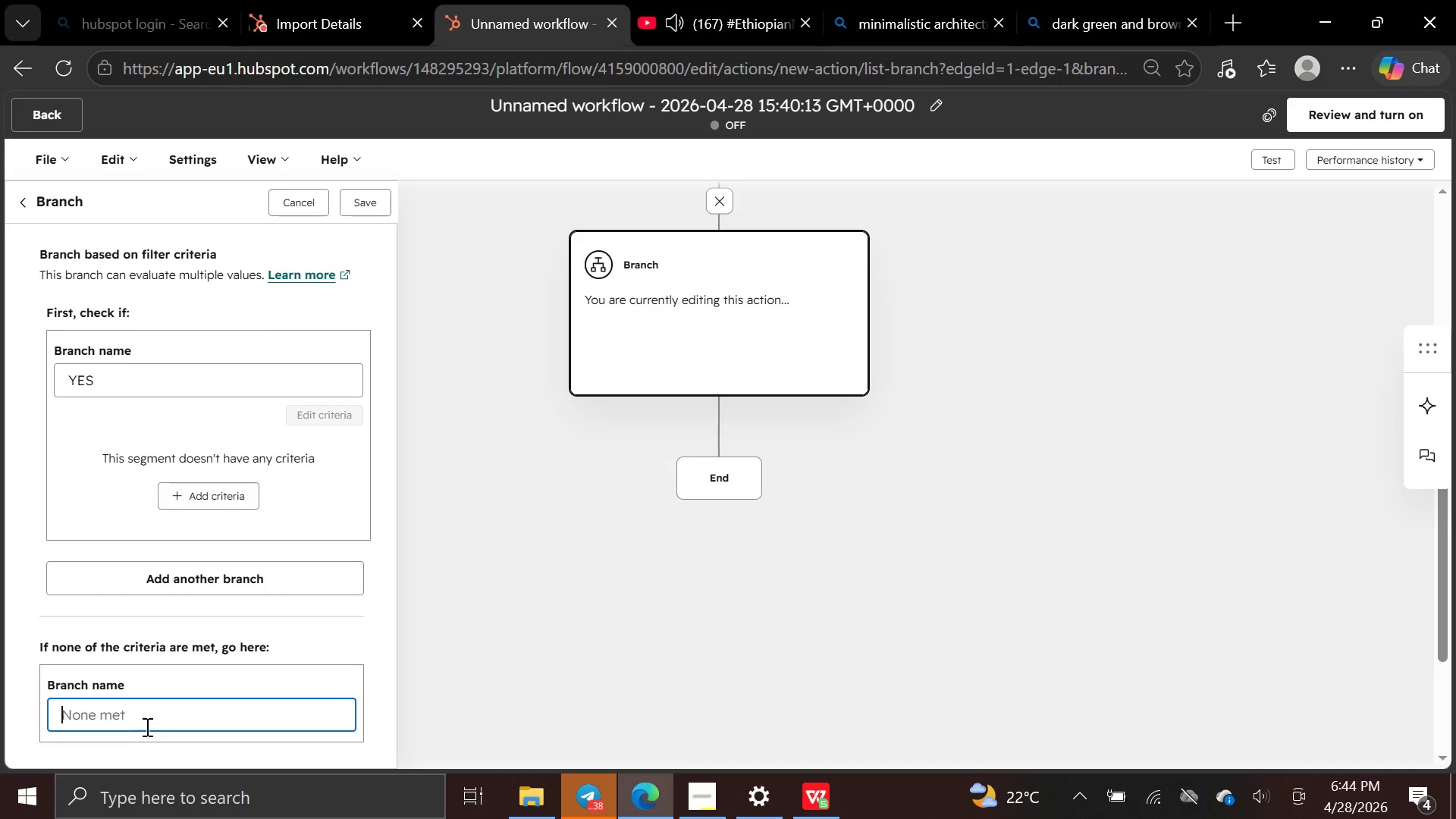 
type(YES)
 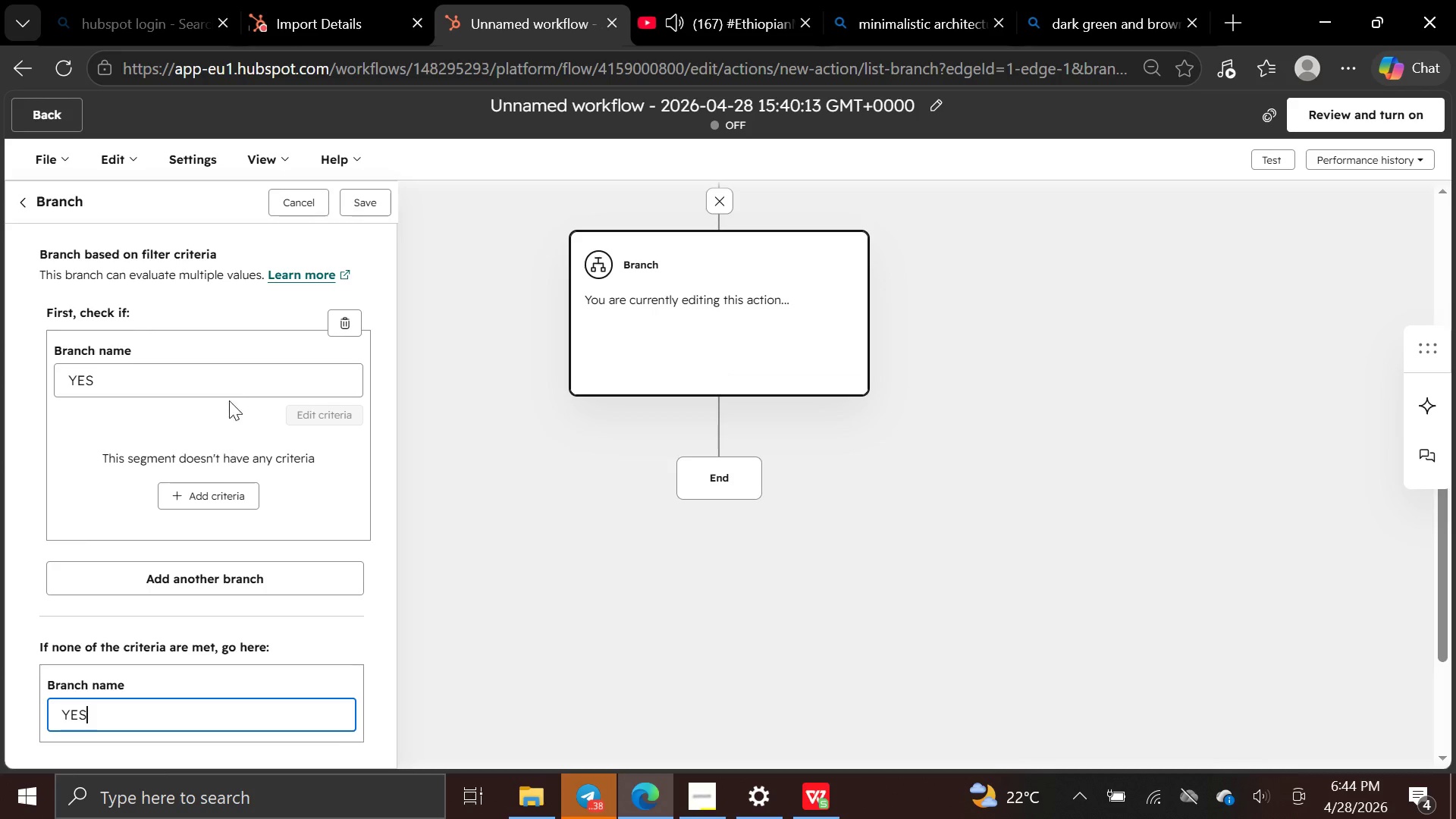 
left_click([228, 372])
 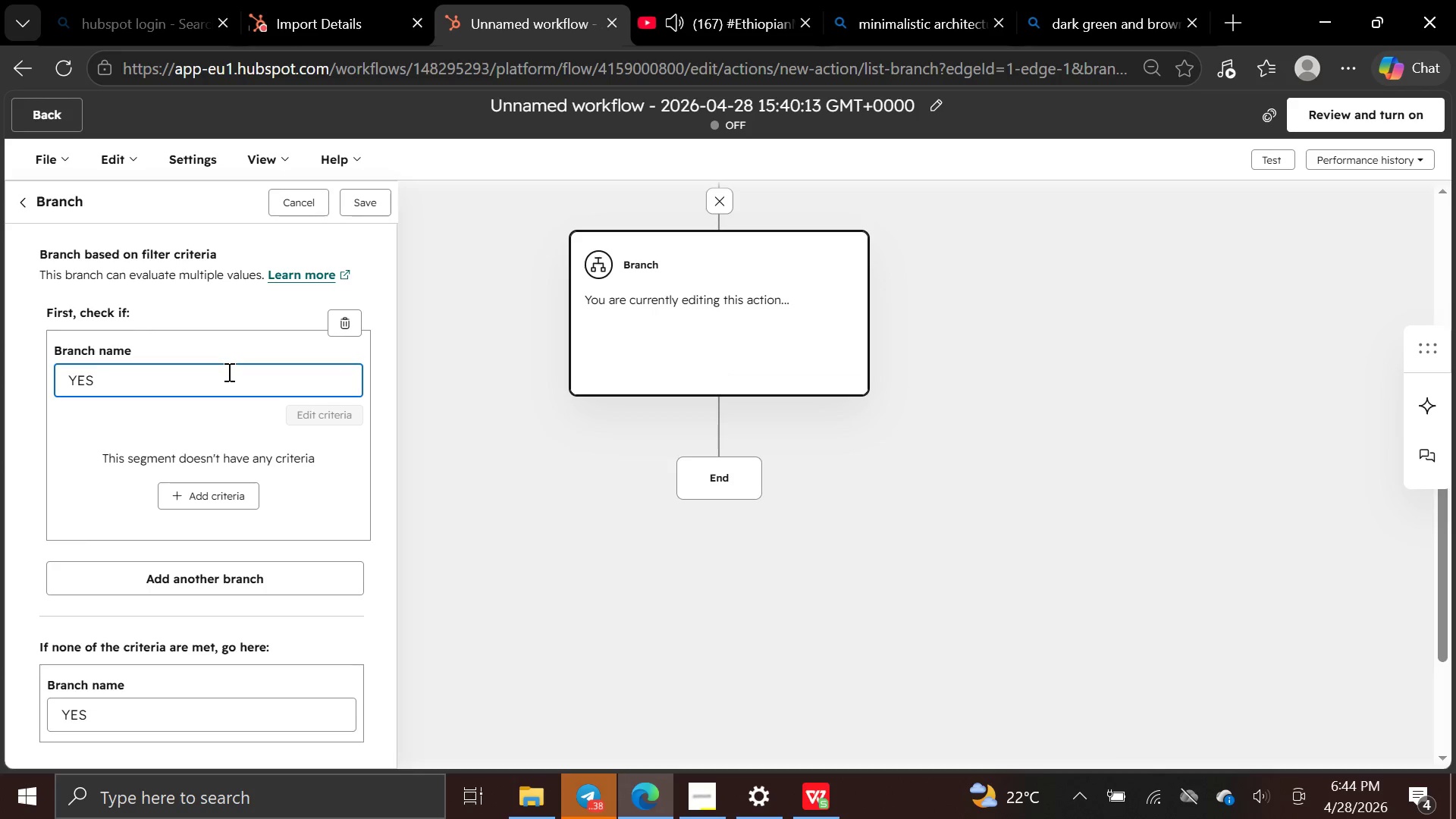 
key(Backspace)
key(Backspace)
key(Backspace)
type(NO)
 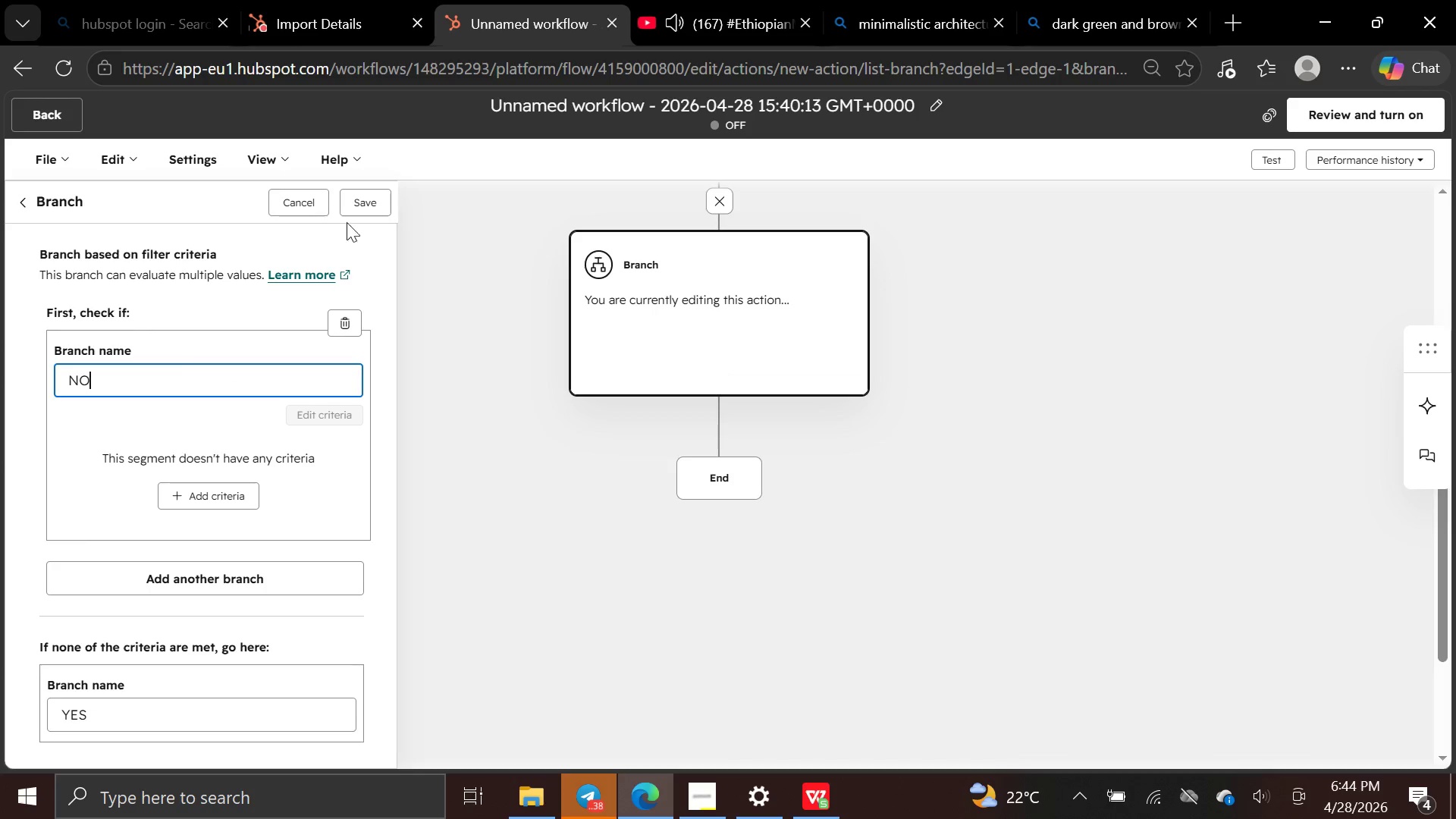 
left_click([358, 209])
 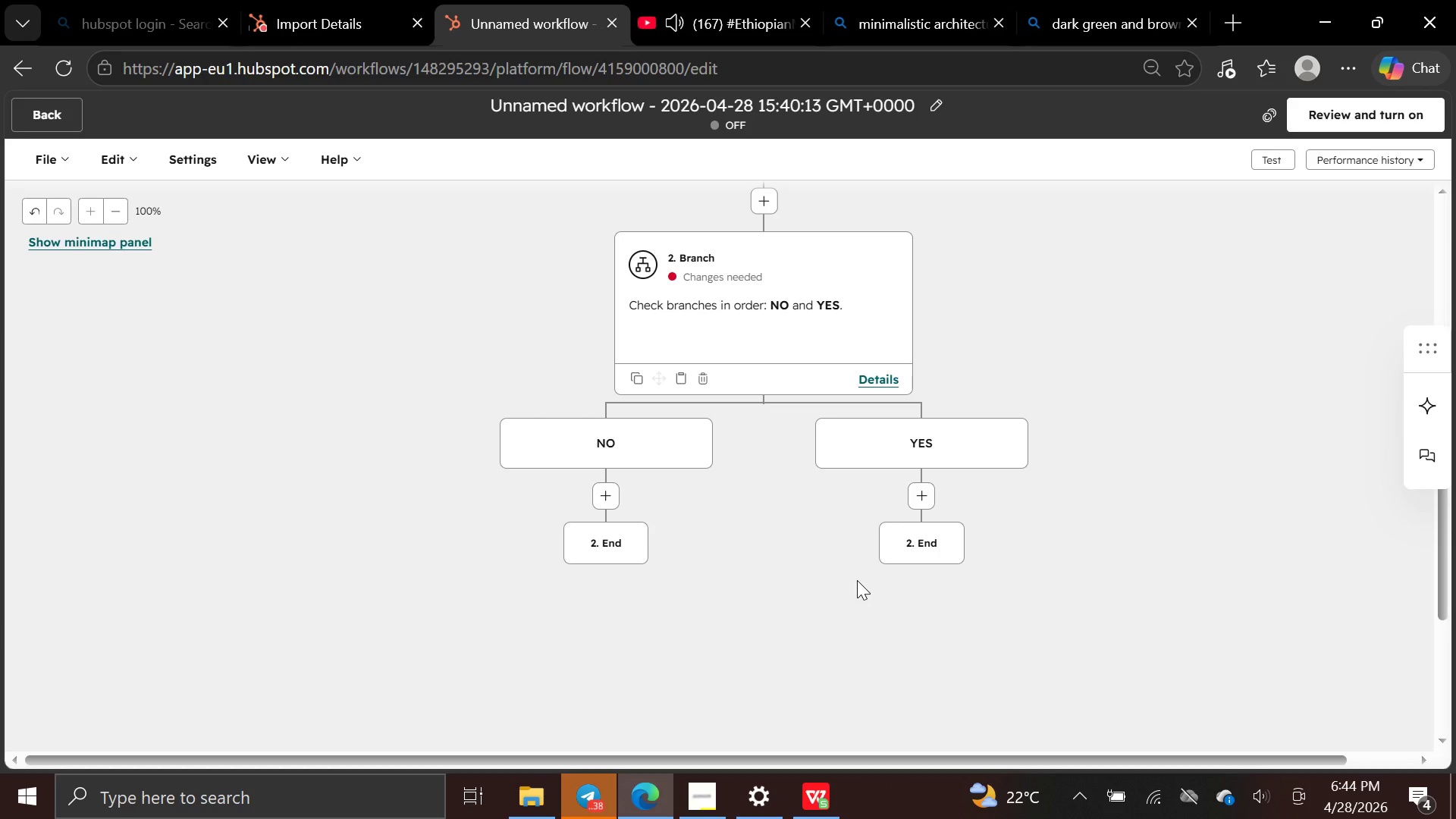 
wait(10.86)
 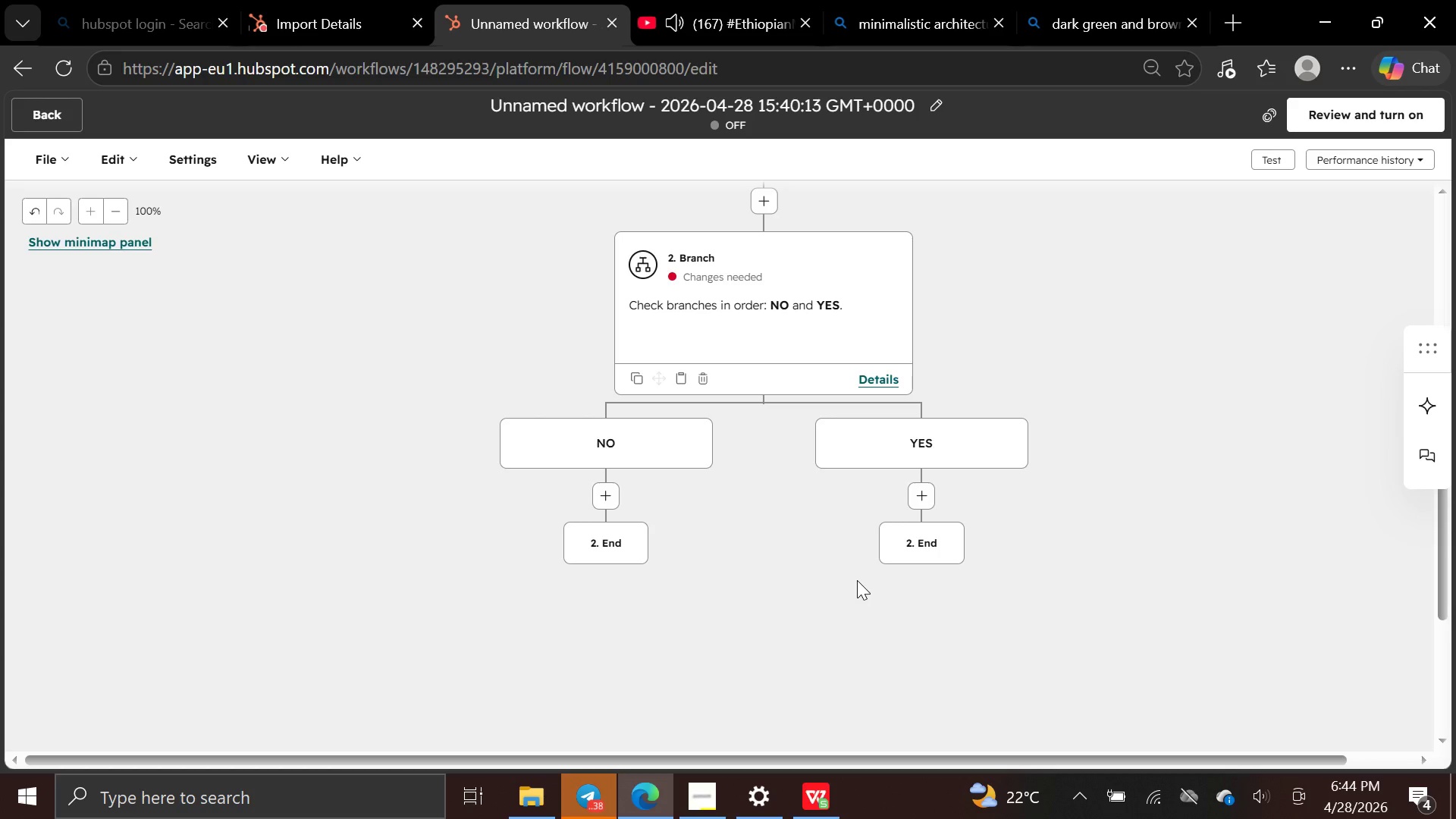 
left_click([740, 289])
 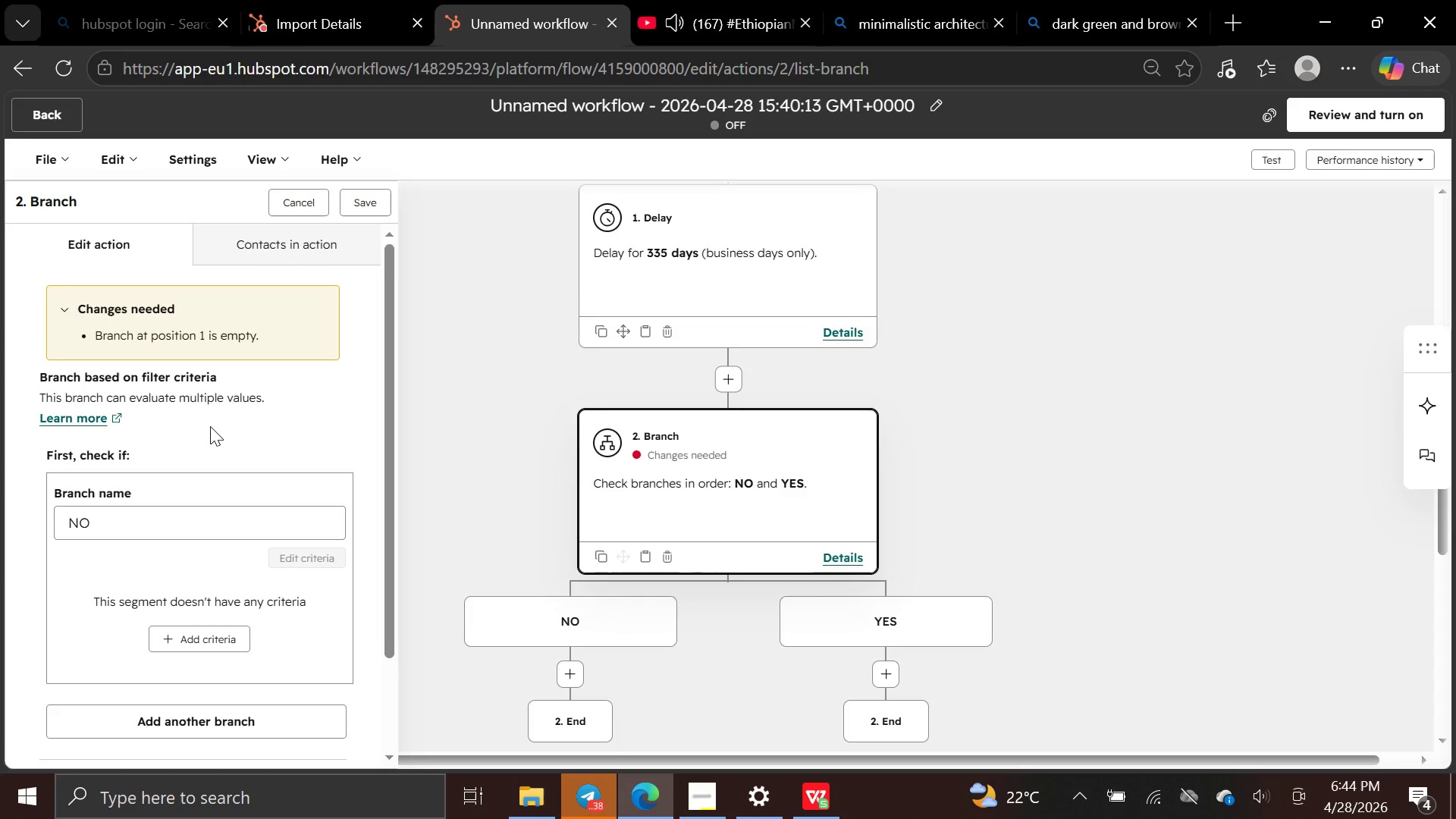 
wait(12.27)
 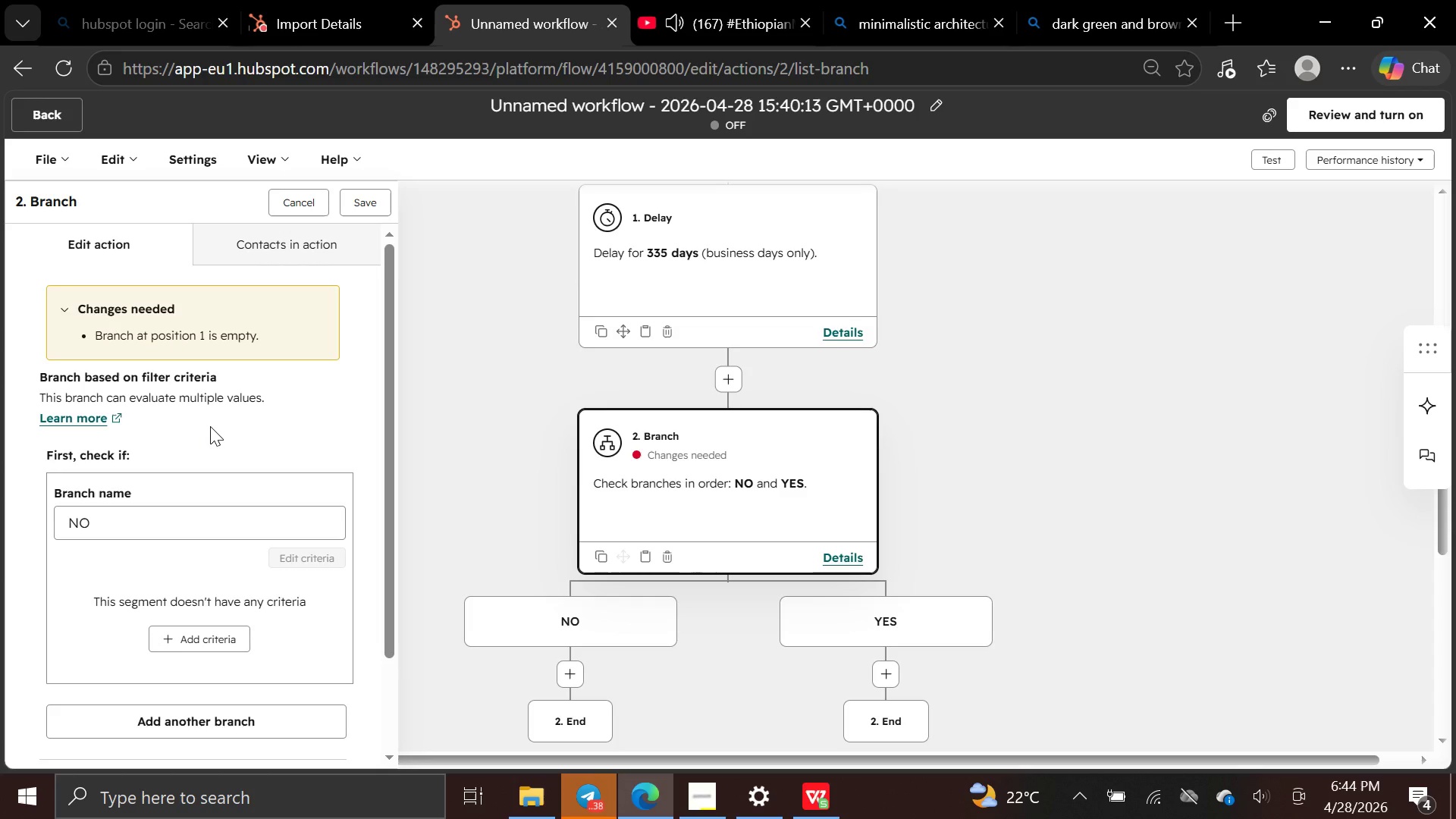 
left_click([117, 234])
 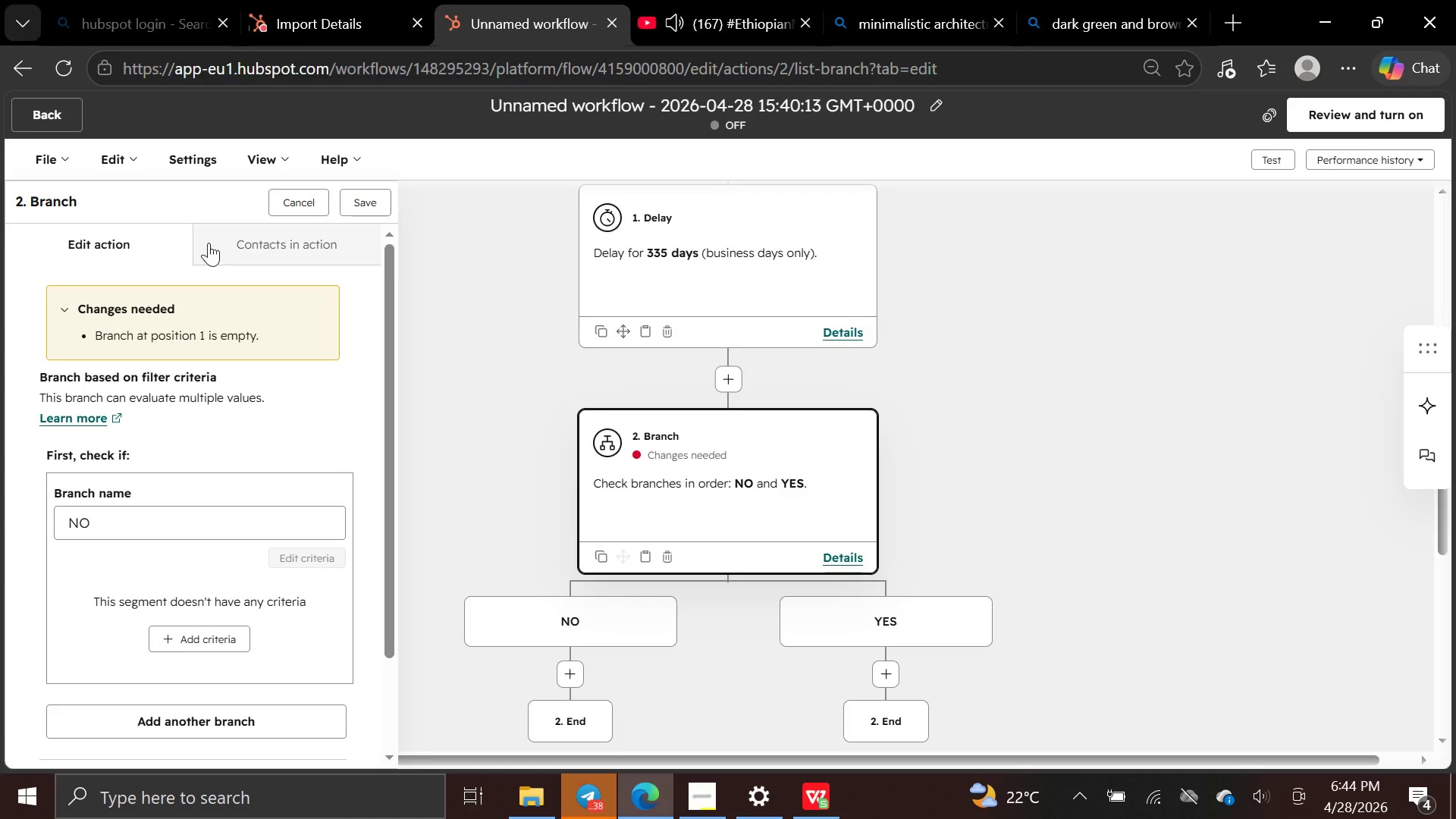 
left_click([248, 259])
 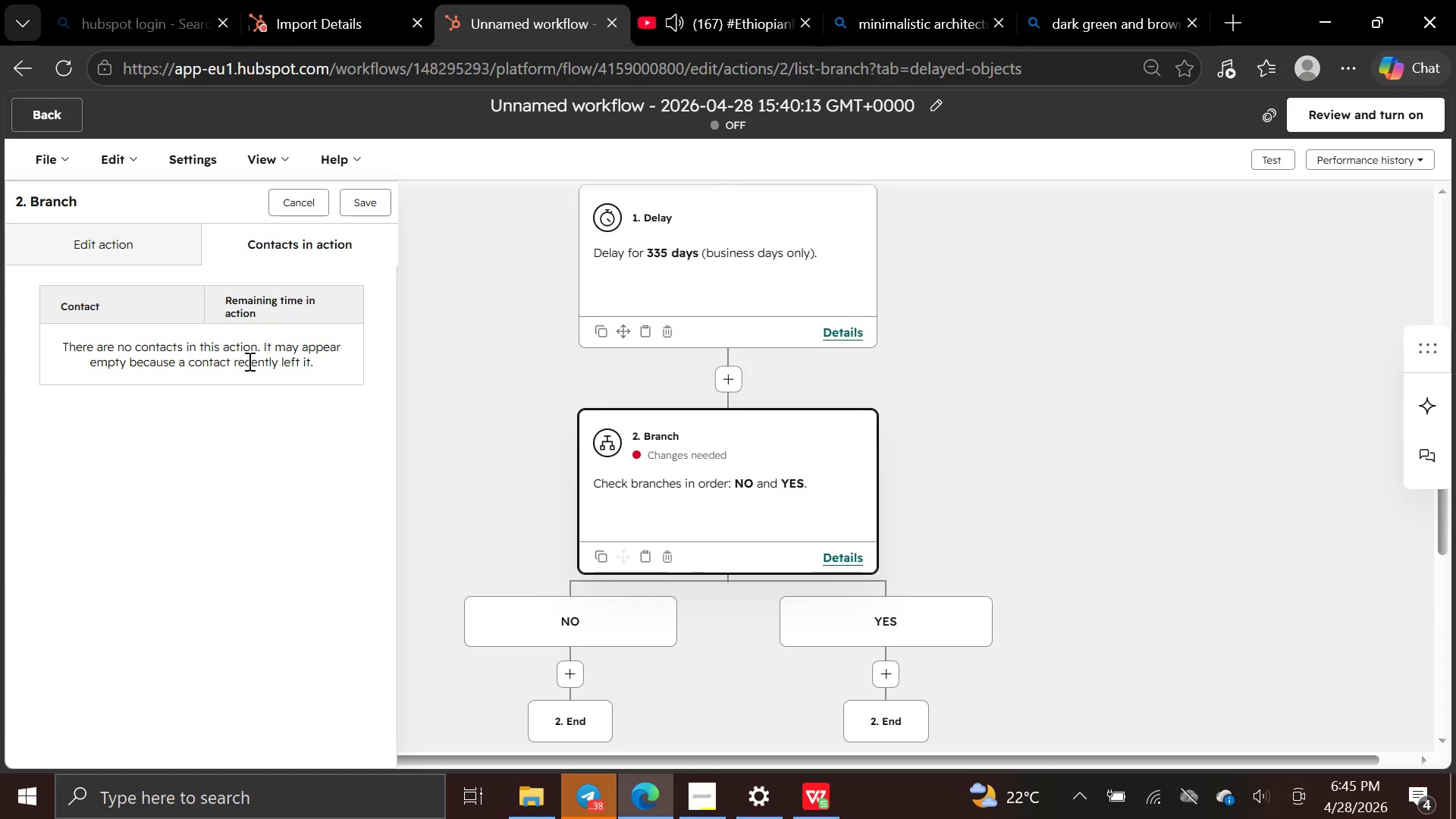 
left_click([156, 246])
 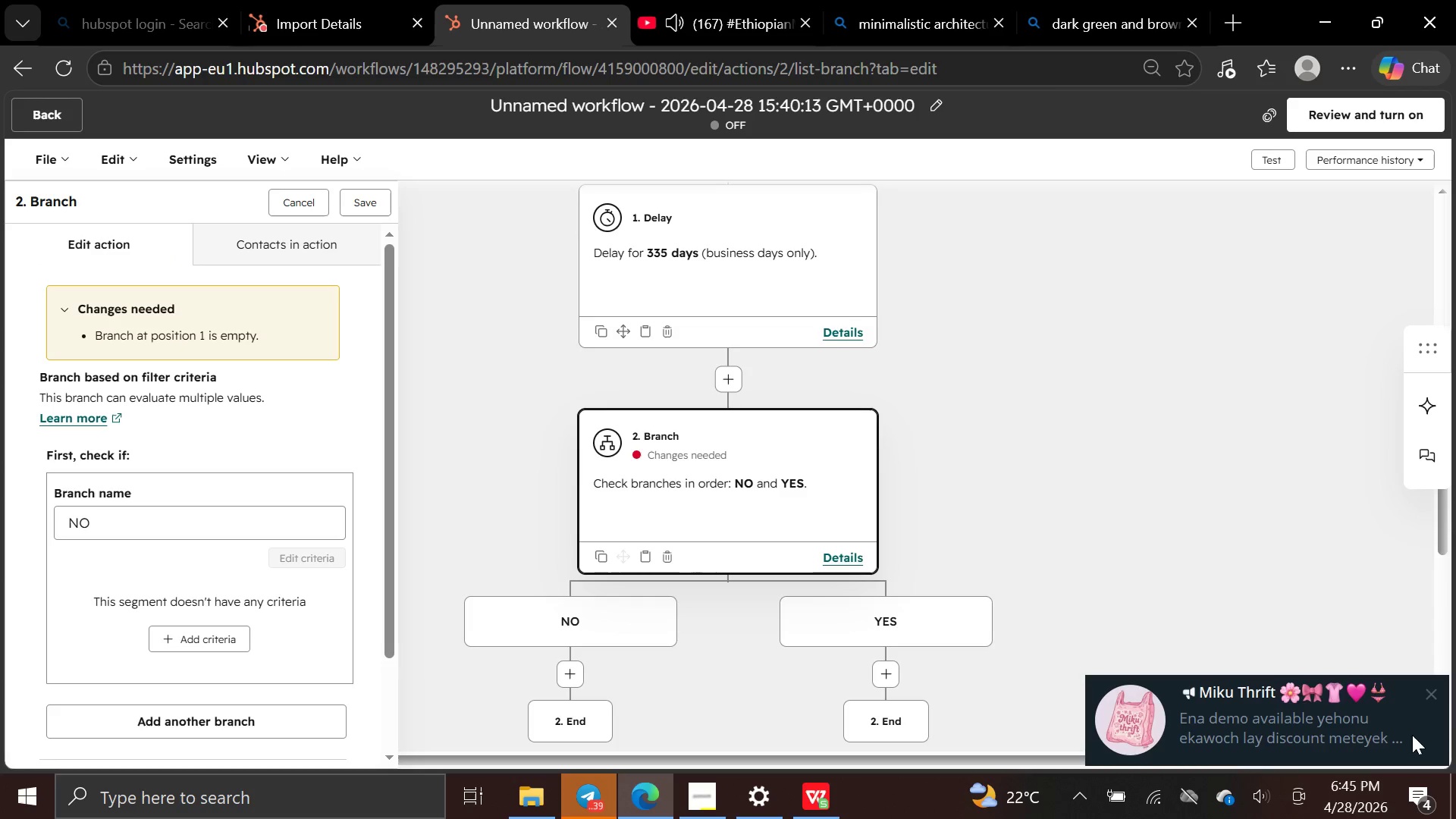 
left_click([1428, 695])
 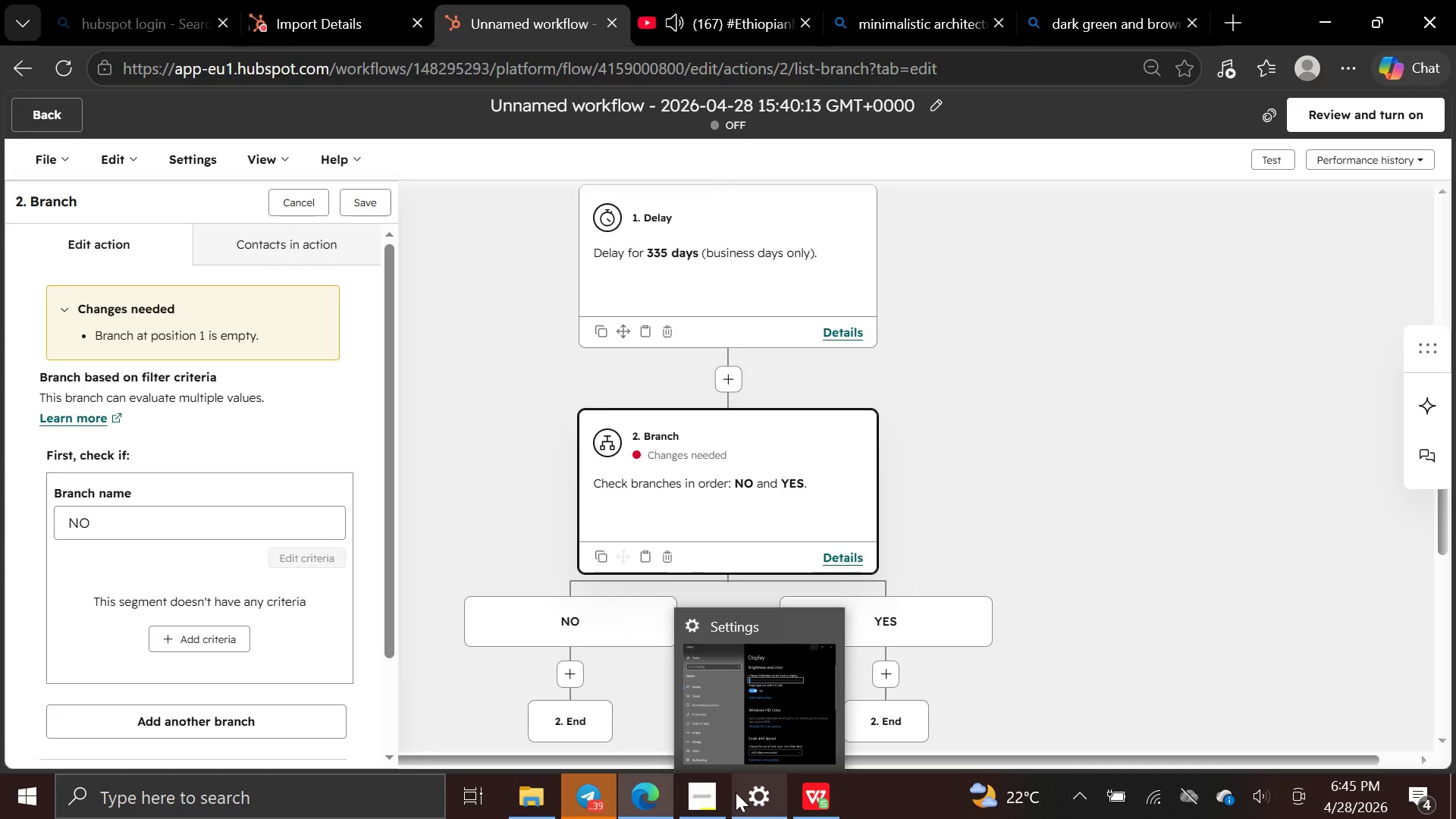 
wait(16.17)
 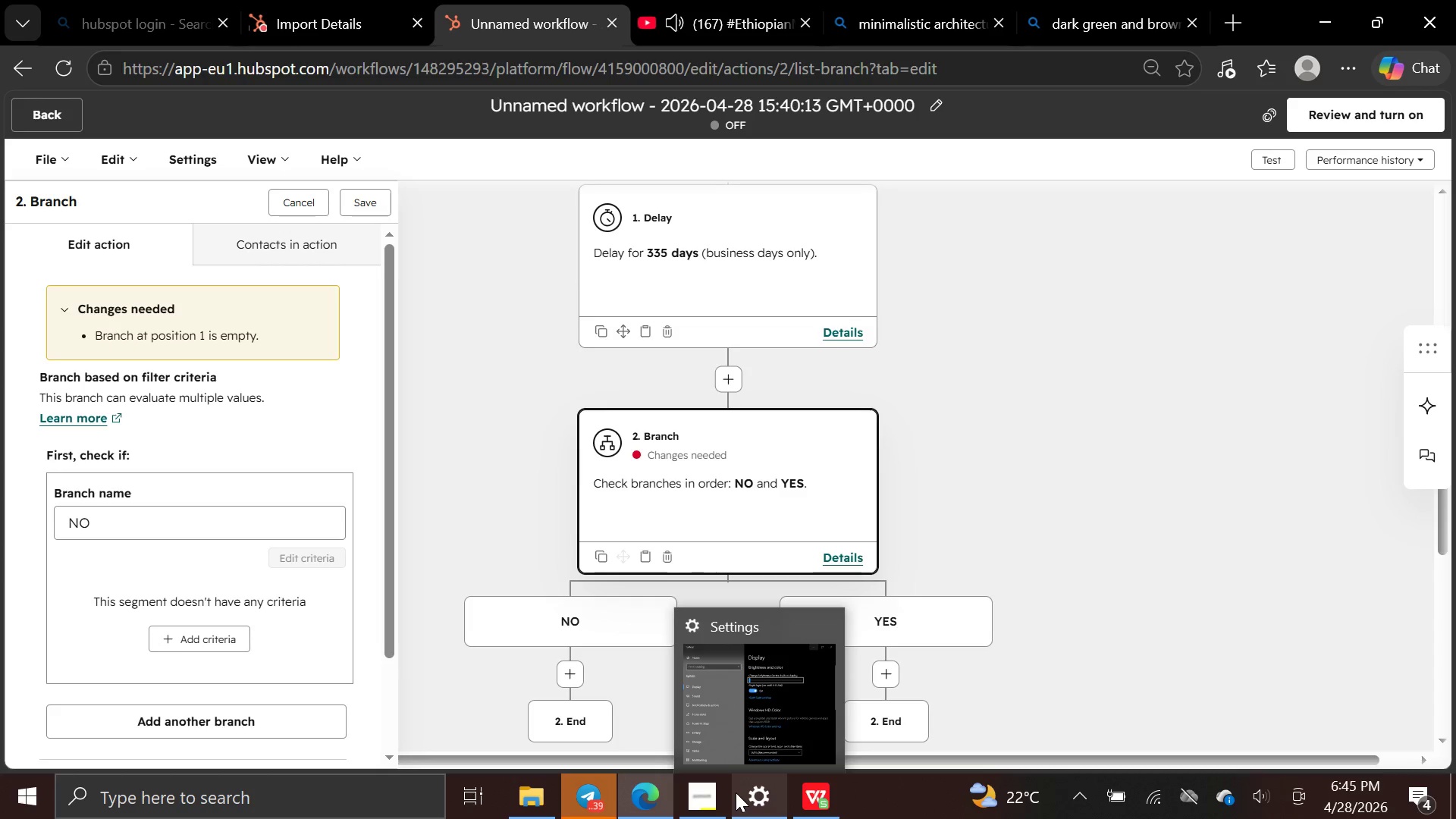 
left_click([1409, 658])
 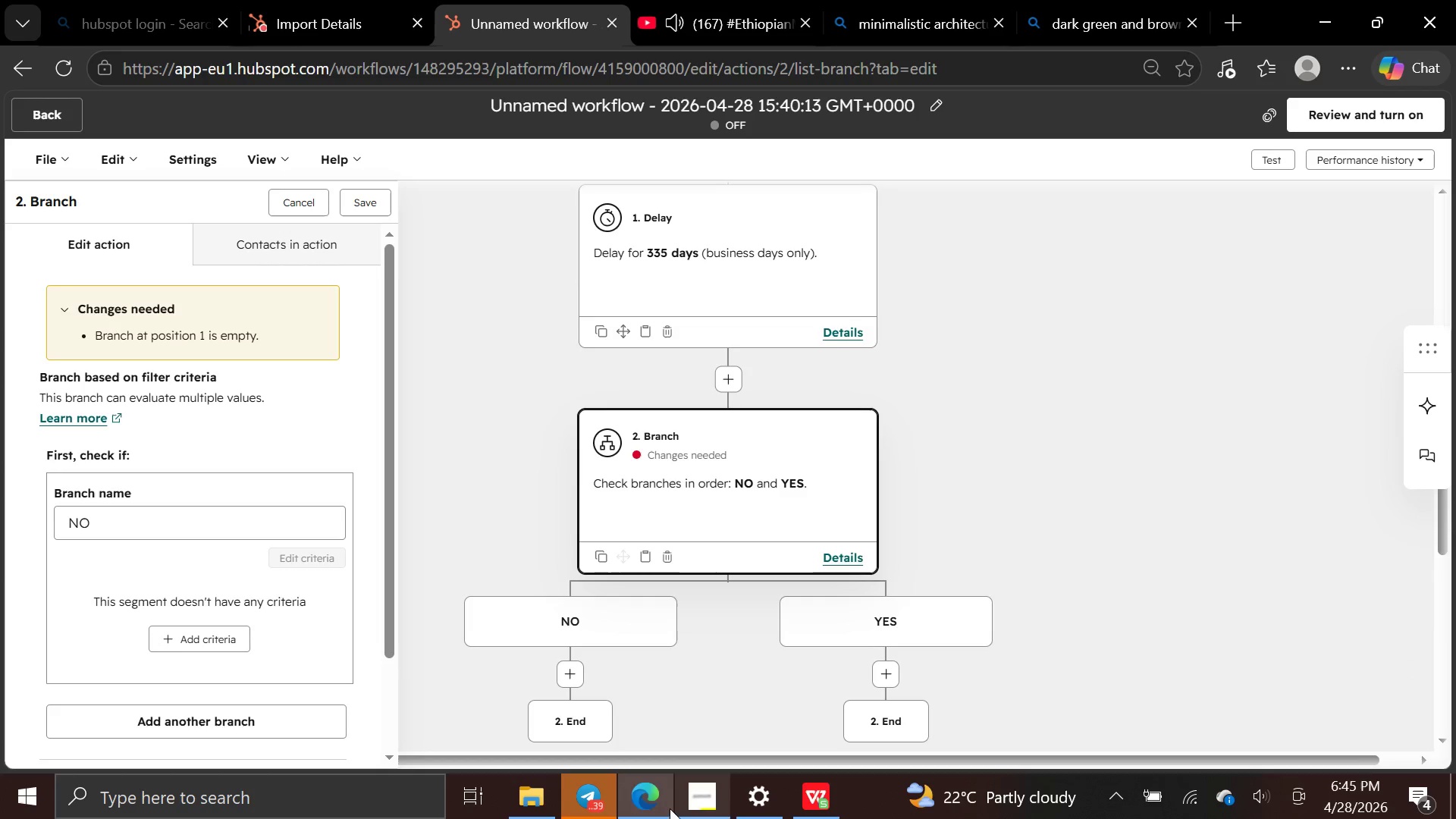 
left_click([701, 805])